 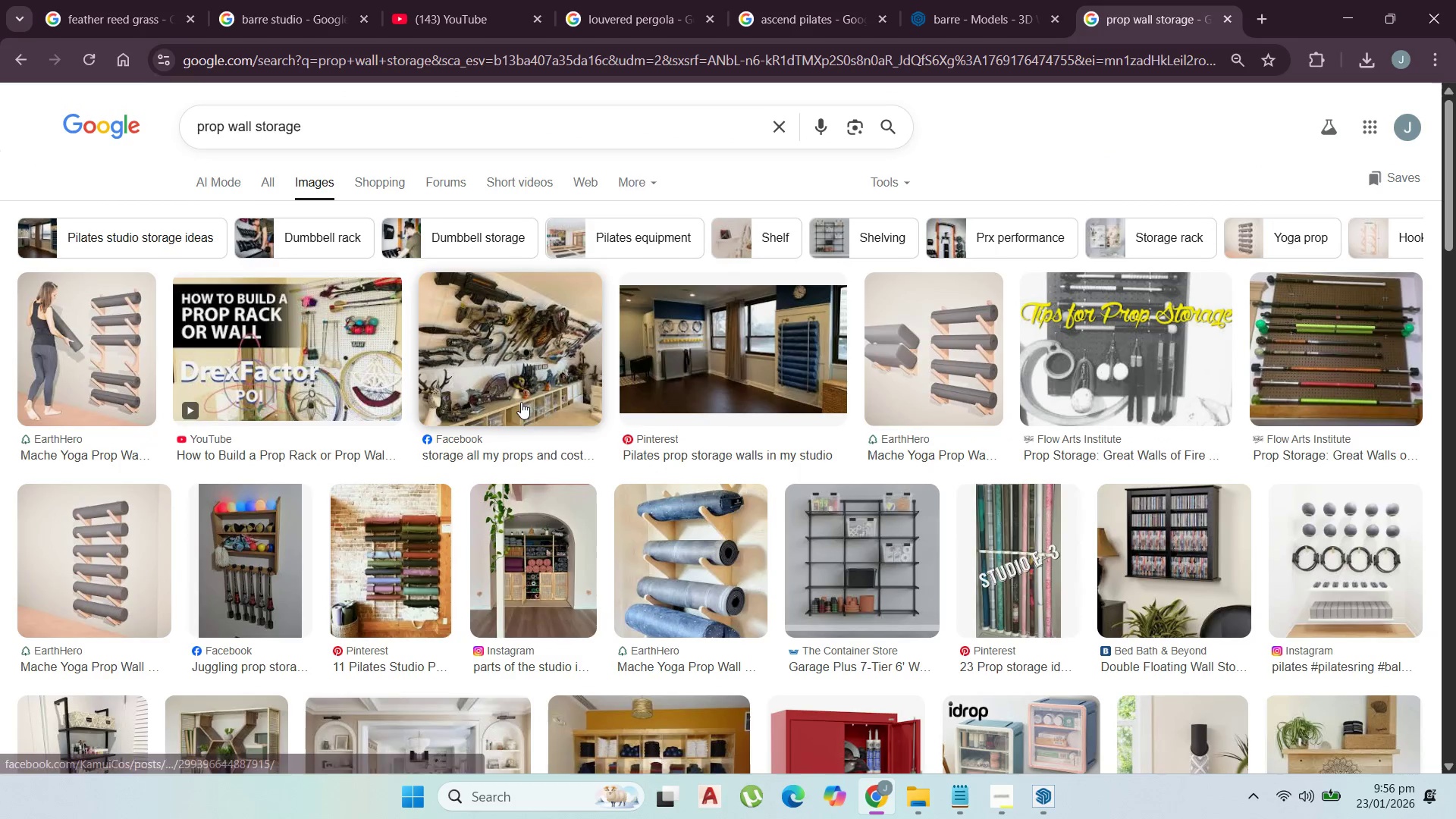 
left_click_drag(start_coordinate=[229, 130], to_coordinate=[0, 158])
 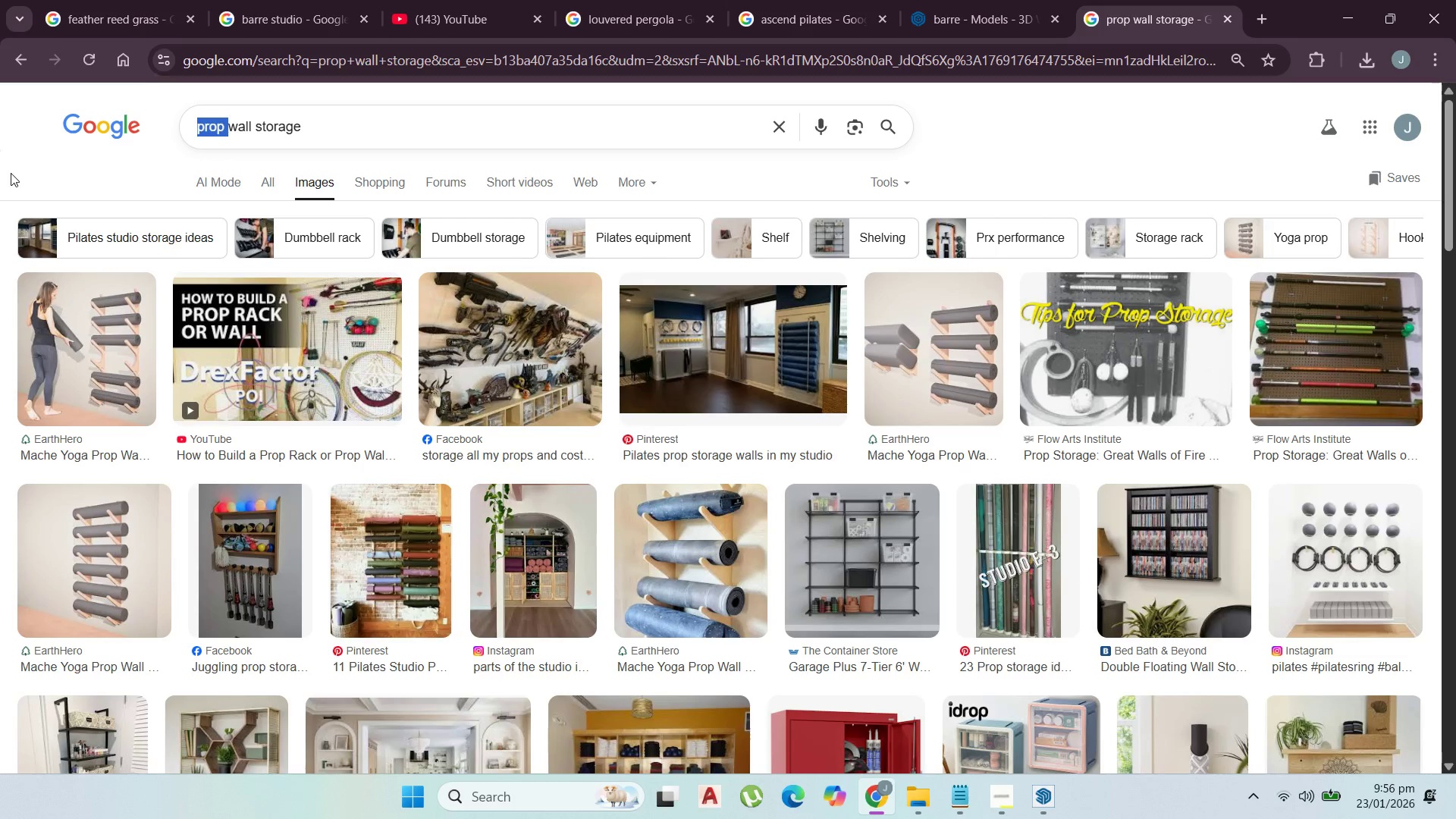 
key(Backspace)
 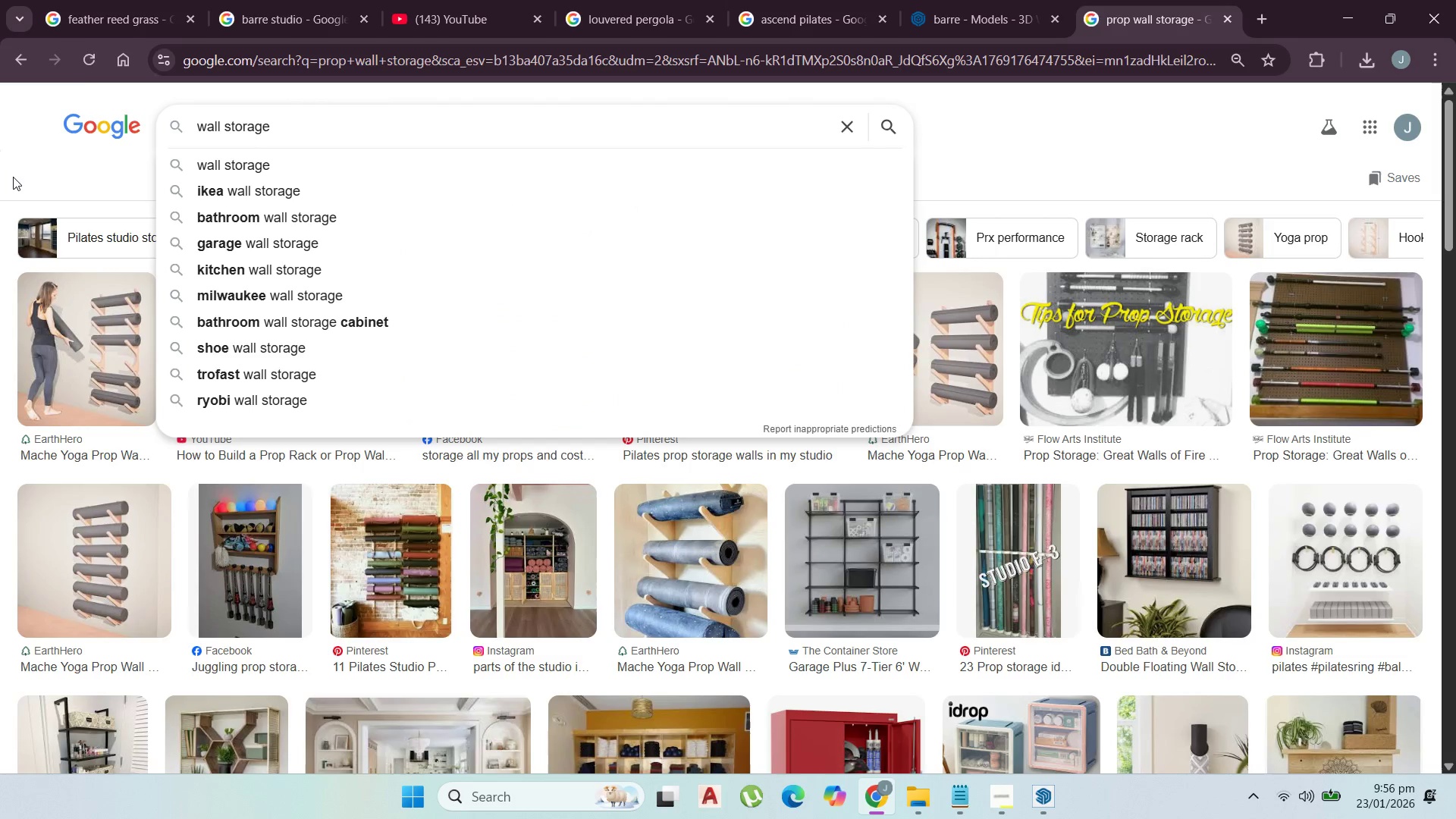 
key(Enter)
 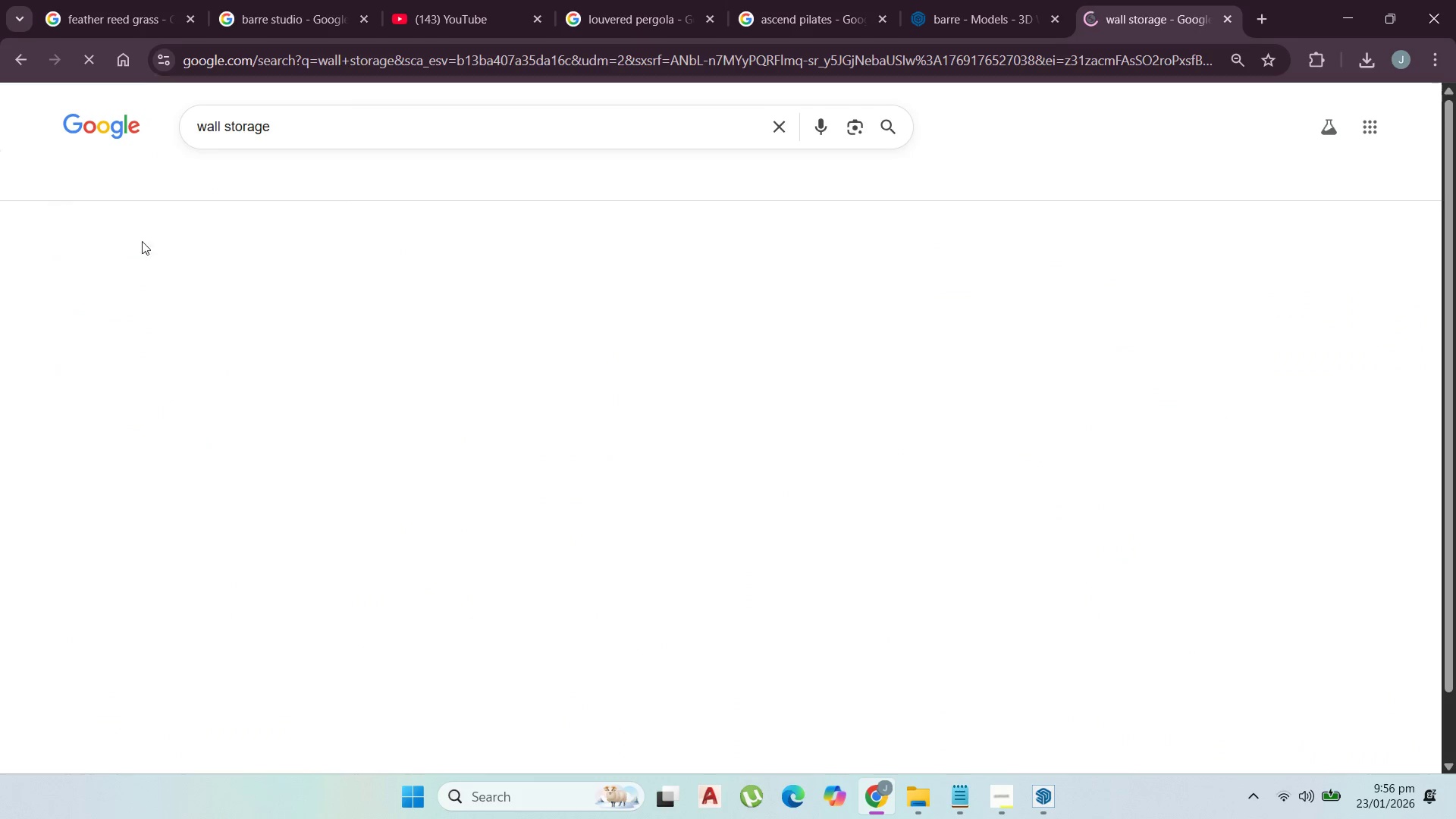 
mouse_move([249, 269])
 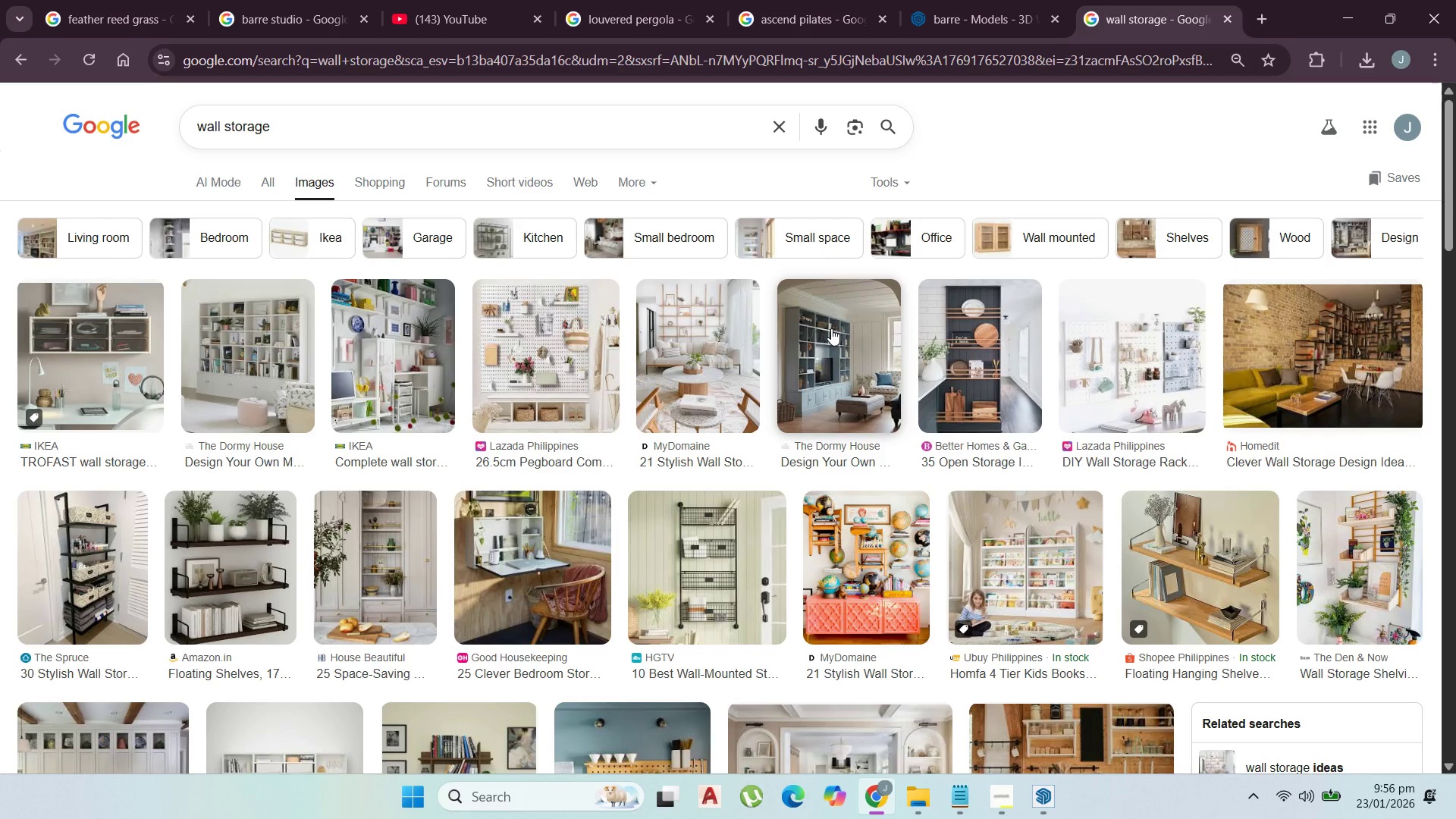 
wait(11.32)
 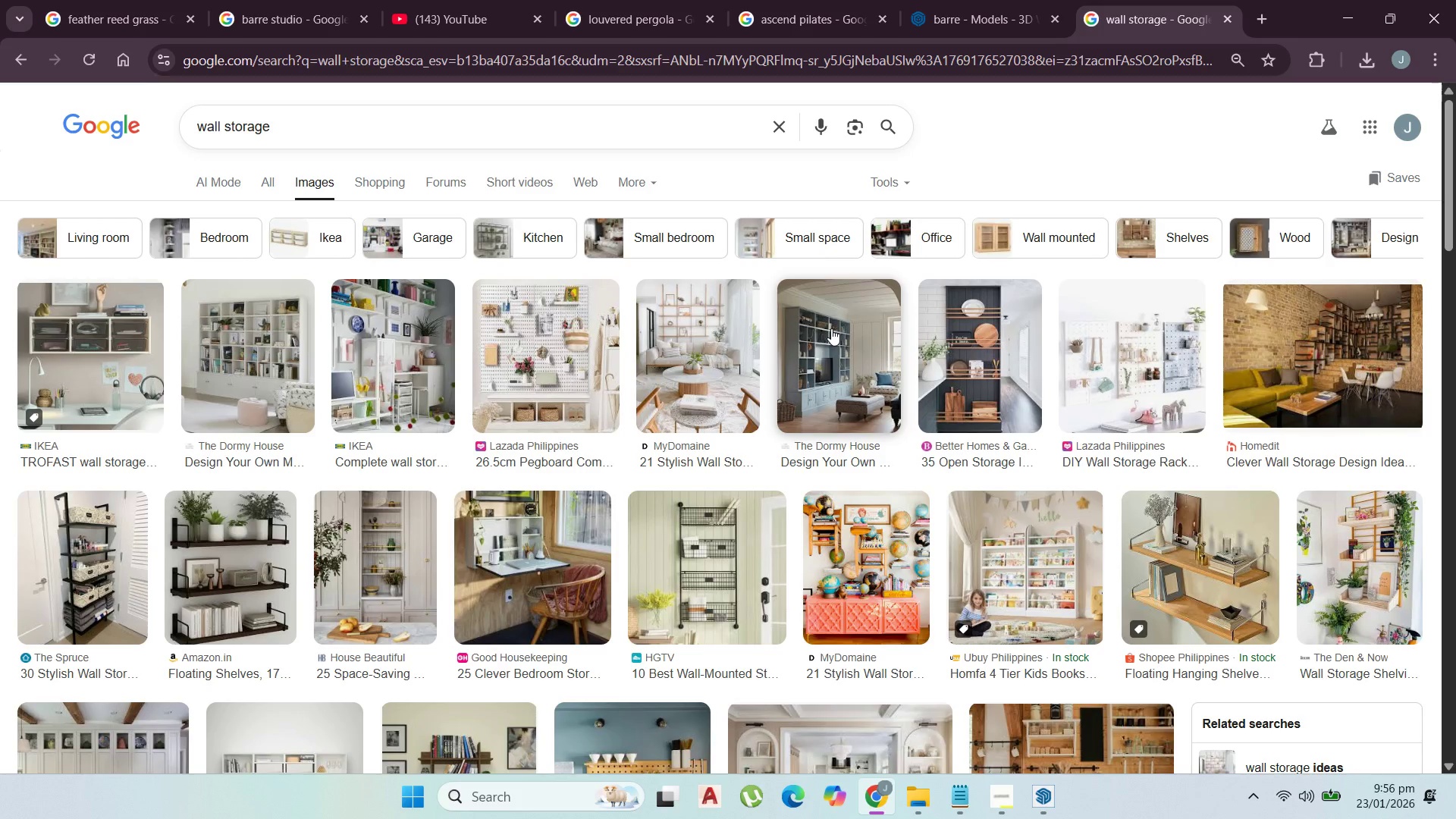 
scroll: coordinate [692, 591], scroll_direction: down, amount: 6.0
 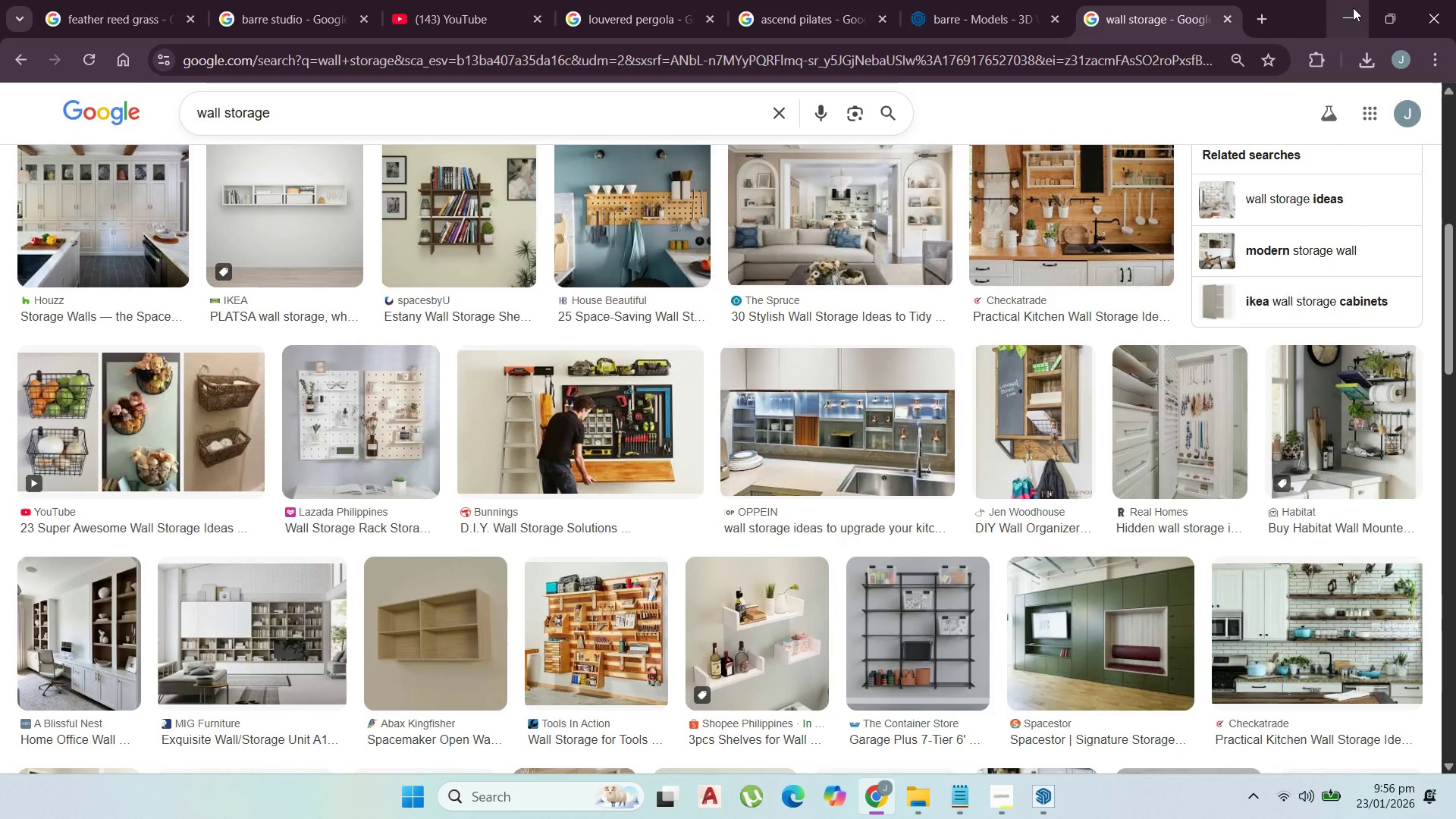 
left_click([1352, 8])